 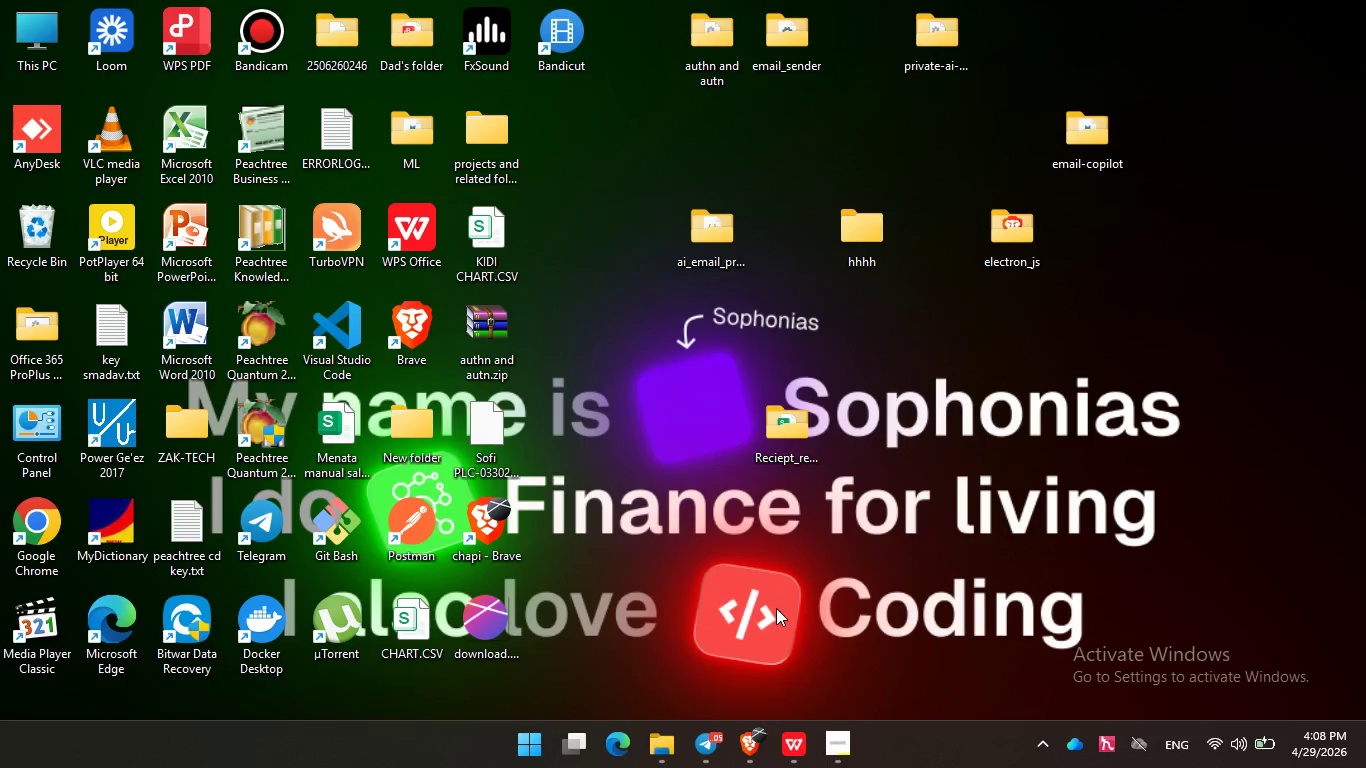 
left_click([739, 767])
 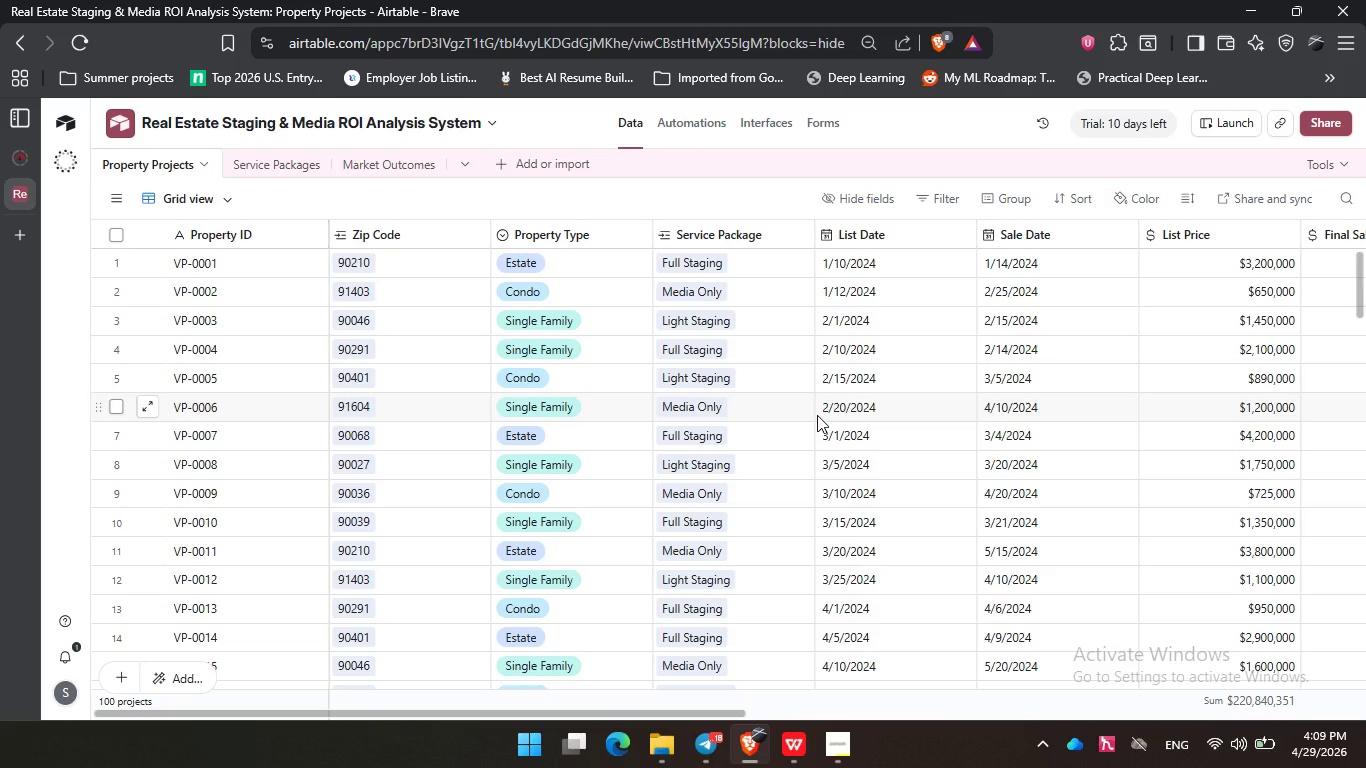 
wait(88.05)
 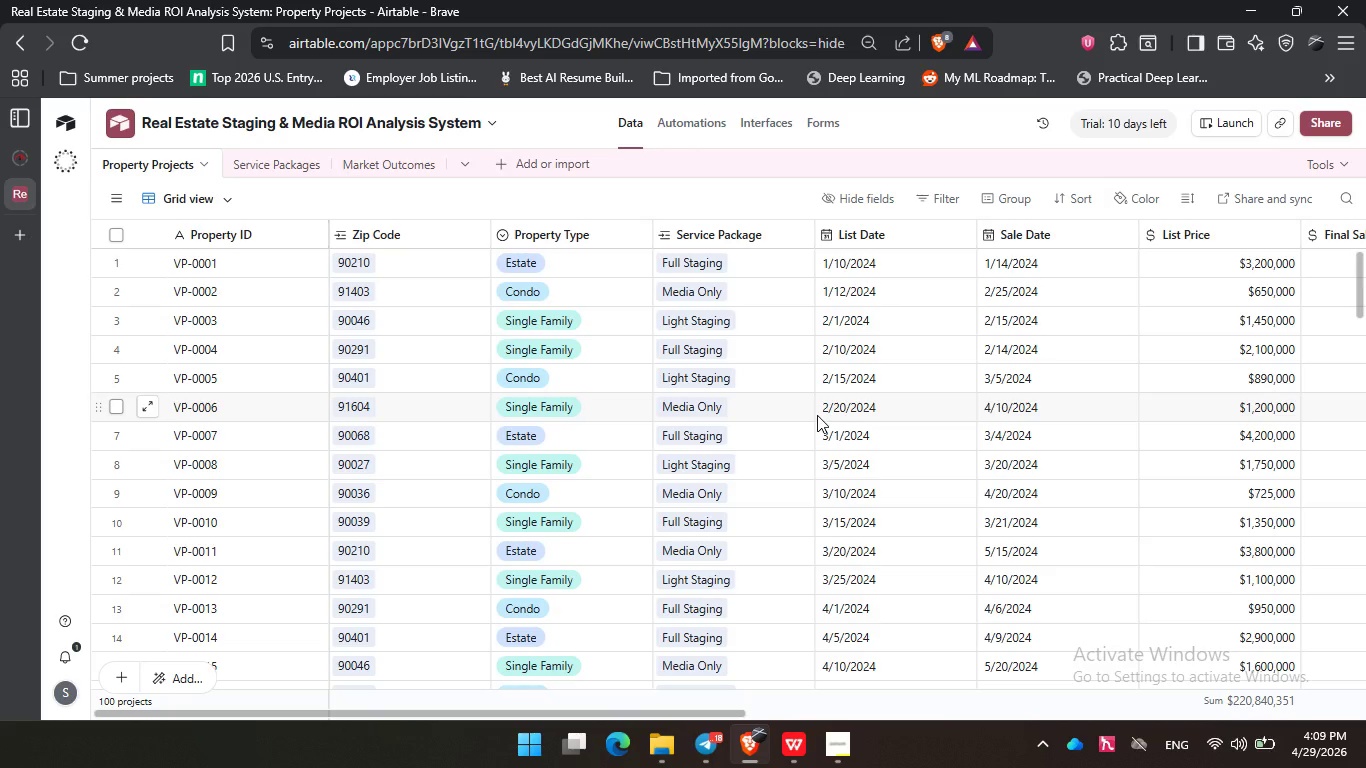 
left_click([1104, 442])
 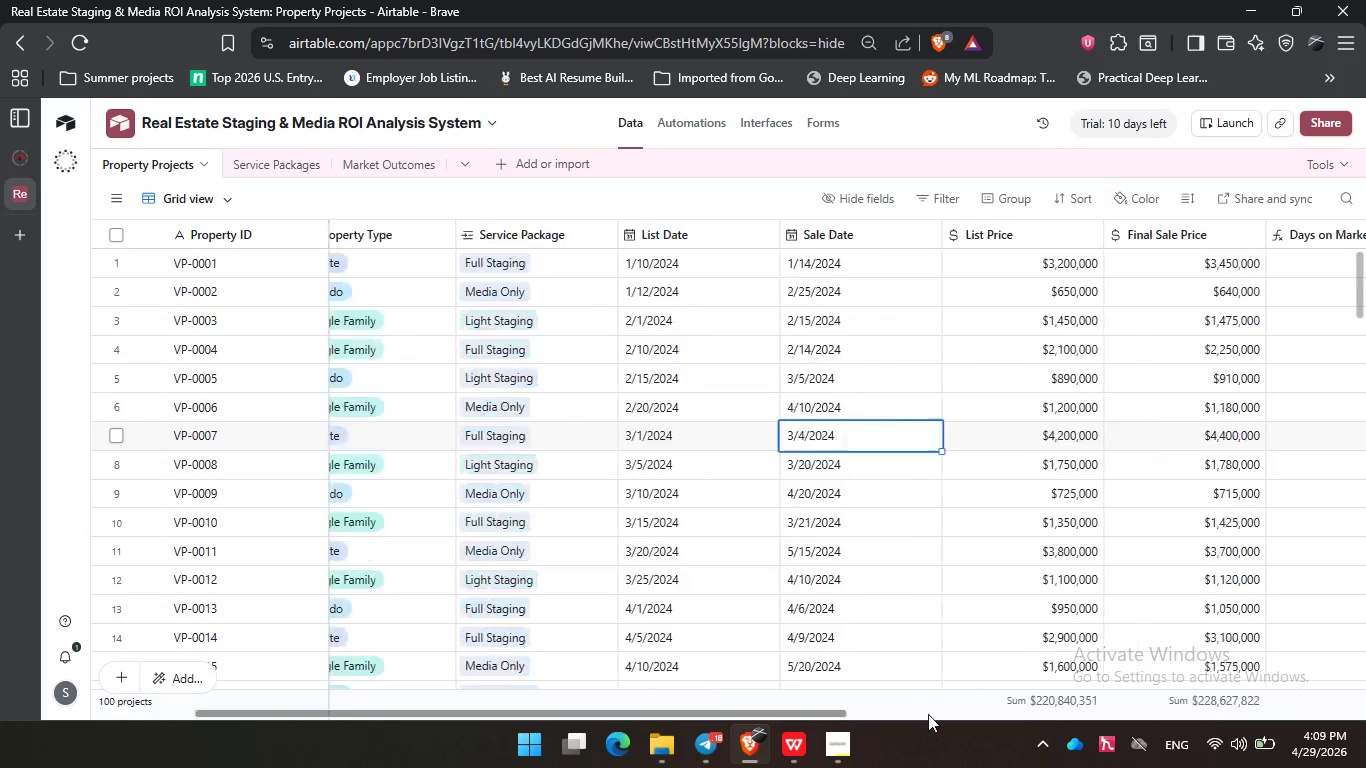 
left_click_drag(start_coordinate=[718, 716], to_coordinate=[1358, 671])
 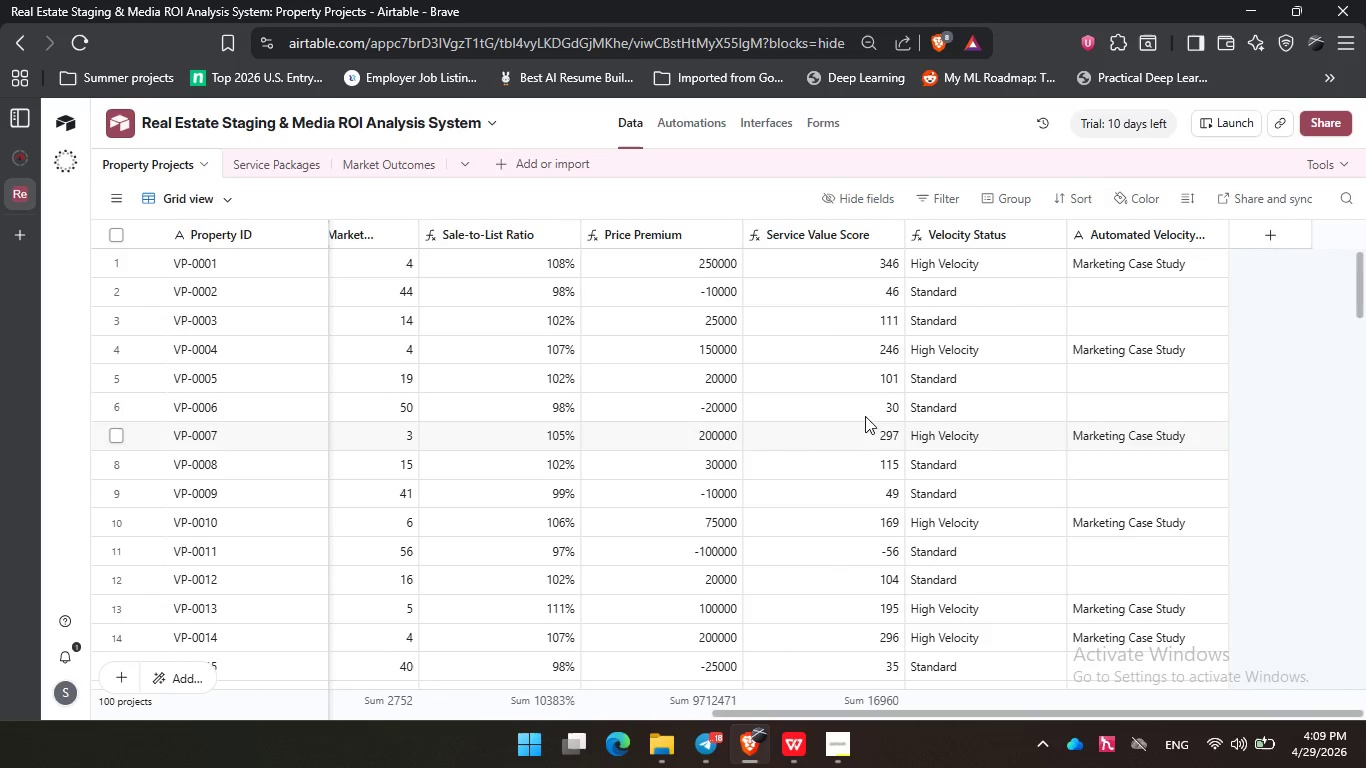 
left_click([799, 368])
 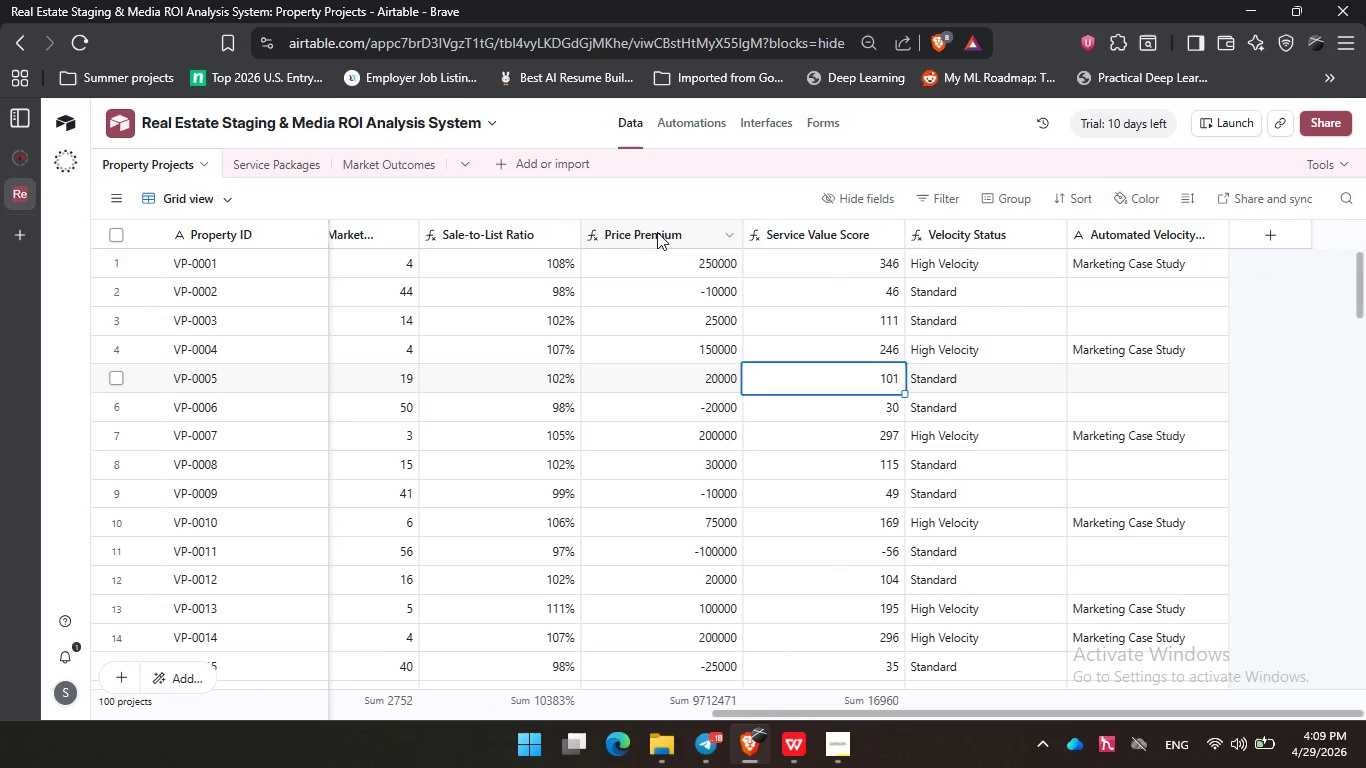 
scroll: coordinate [865, 418], scroll_direction: up, amount: 9.0
 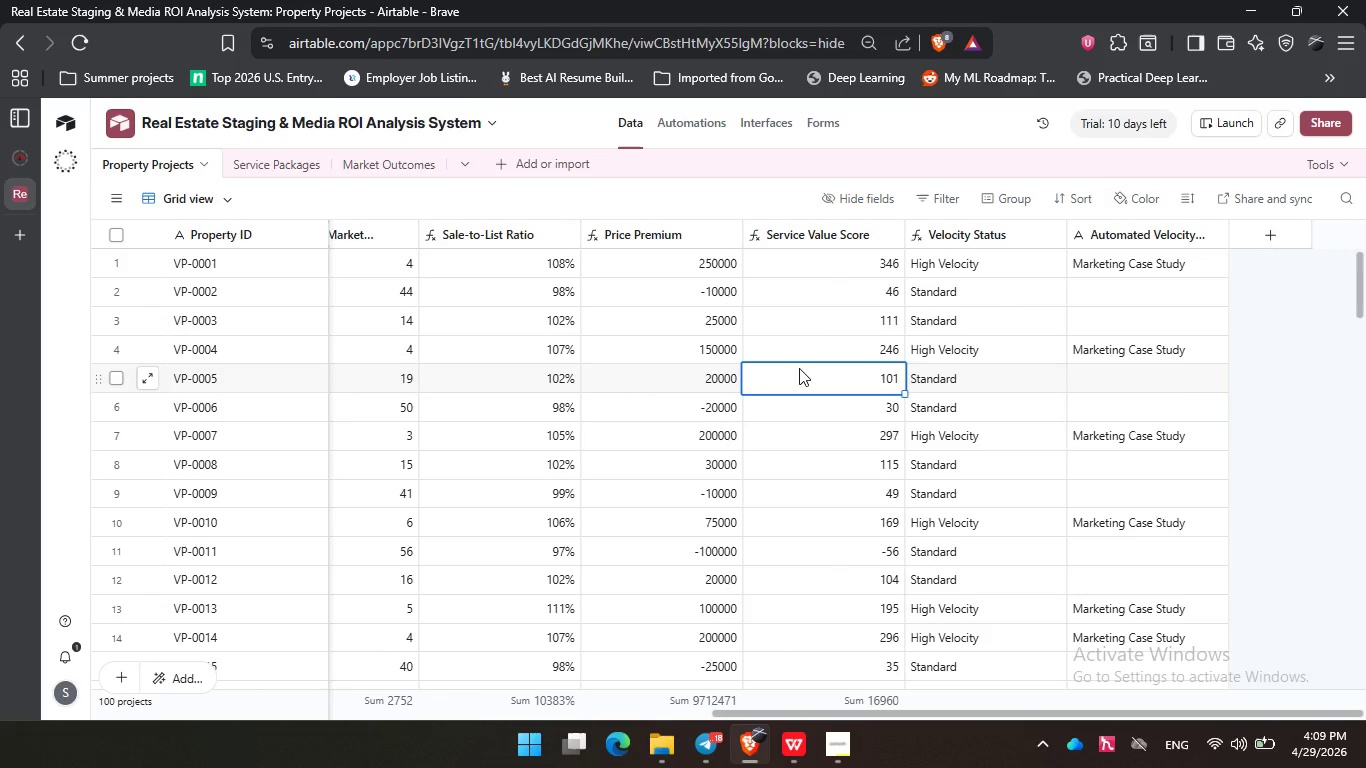 
double_click([658, 229])
 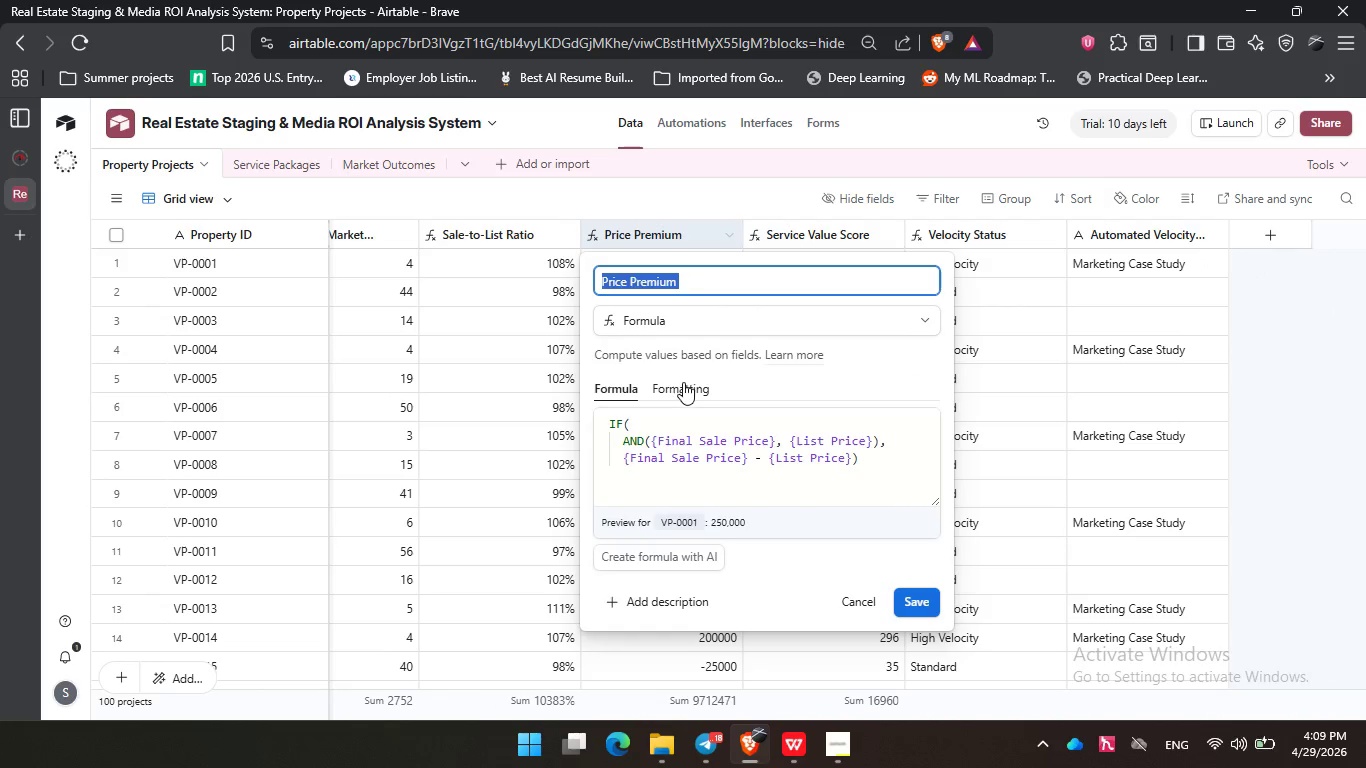 
left_click([683, 382])
 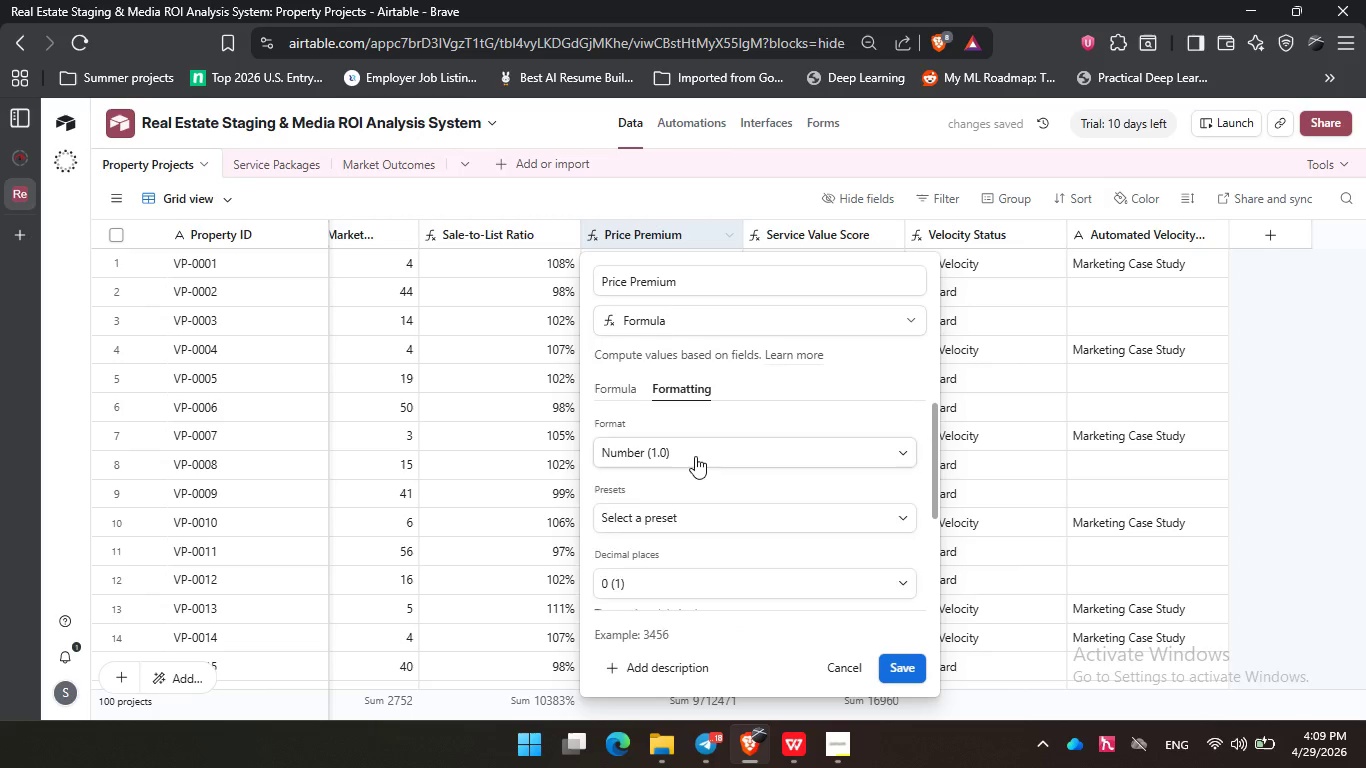 
left_click([695, 456])
 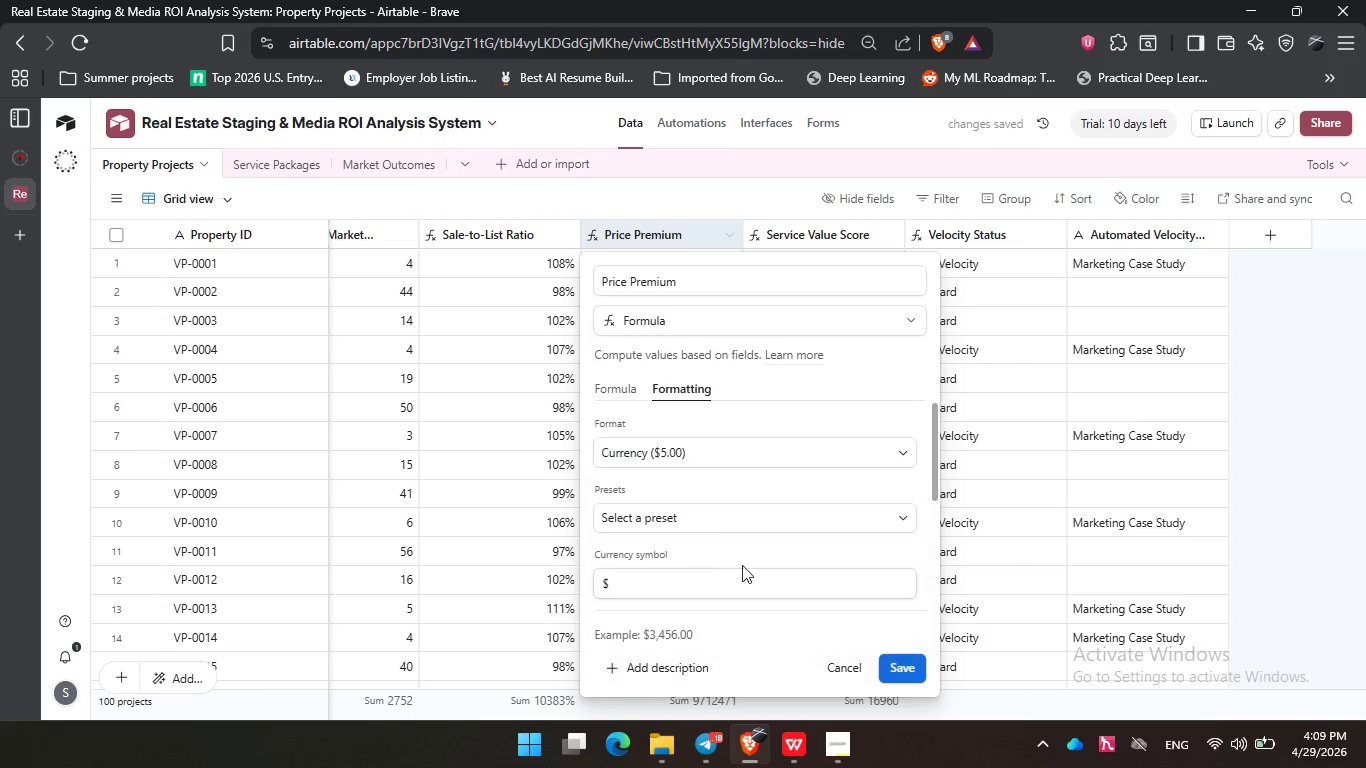 
left_click([694, 560])
 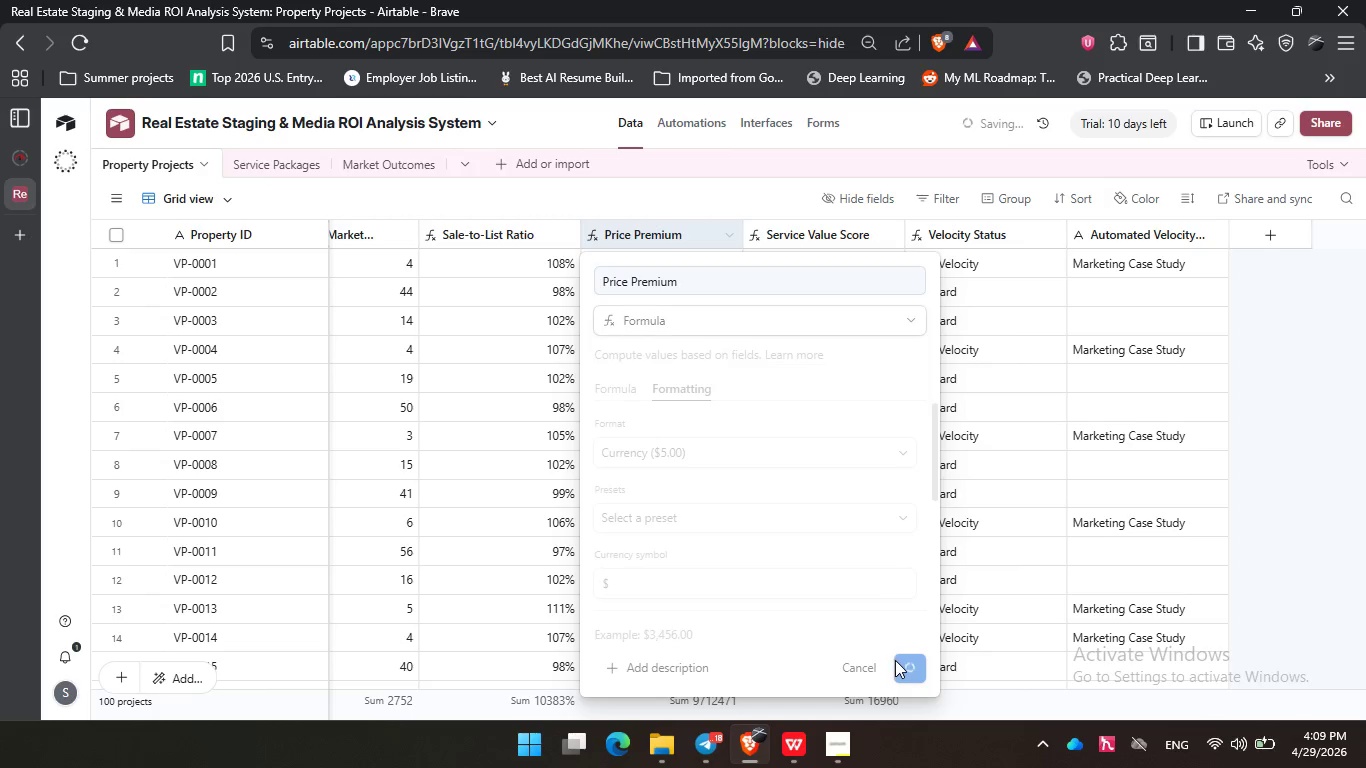 
left_click([894, 660])
 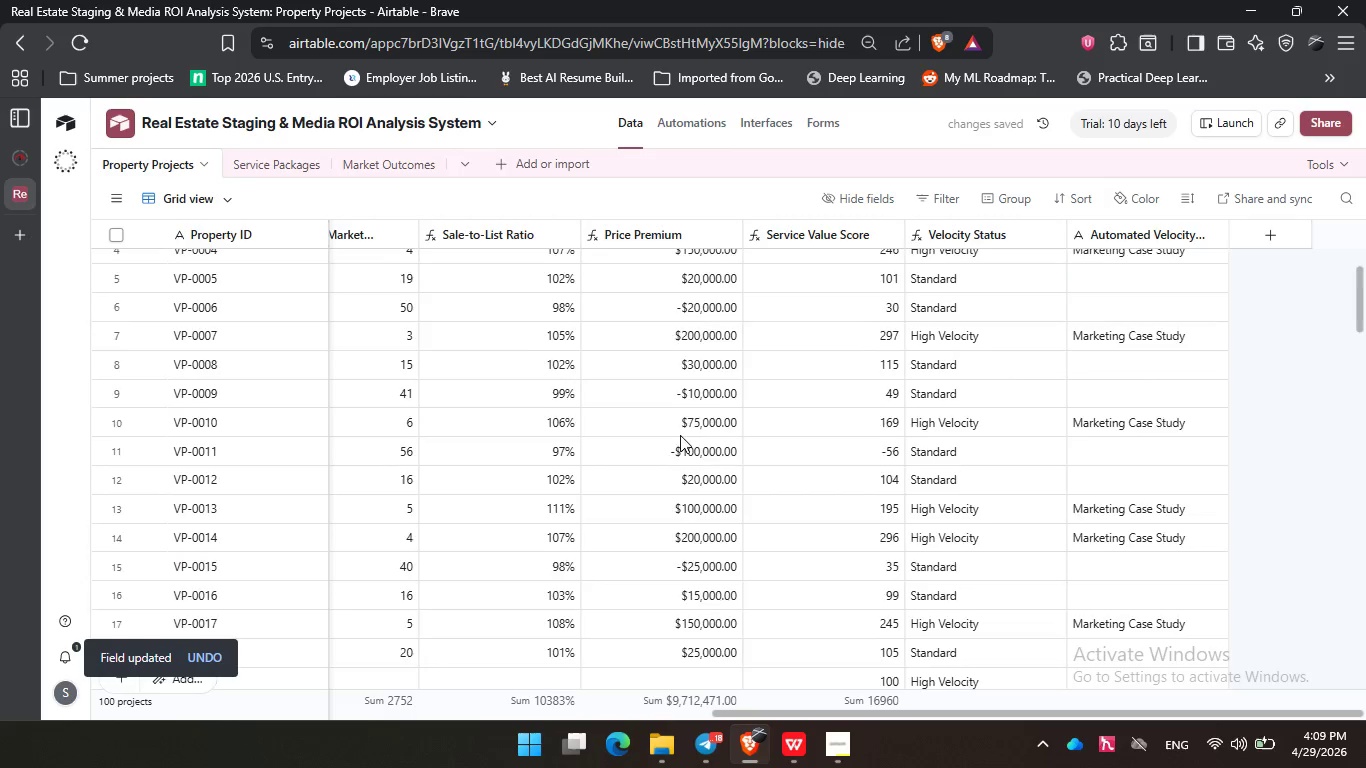 
scroll: coordinate [687, 430], scroll_direction: down, amount: 21.0
 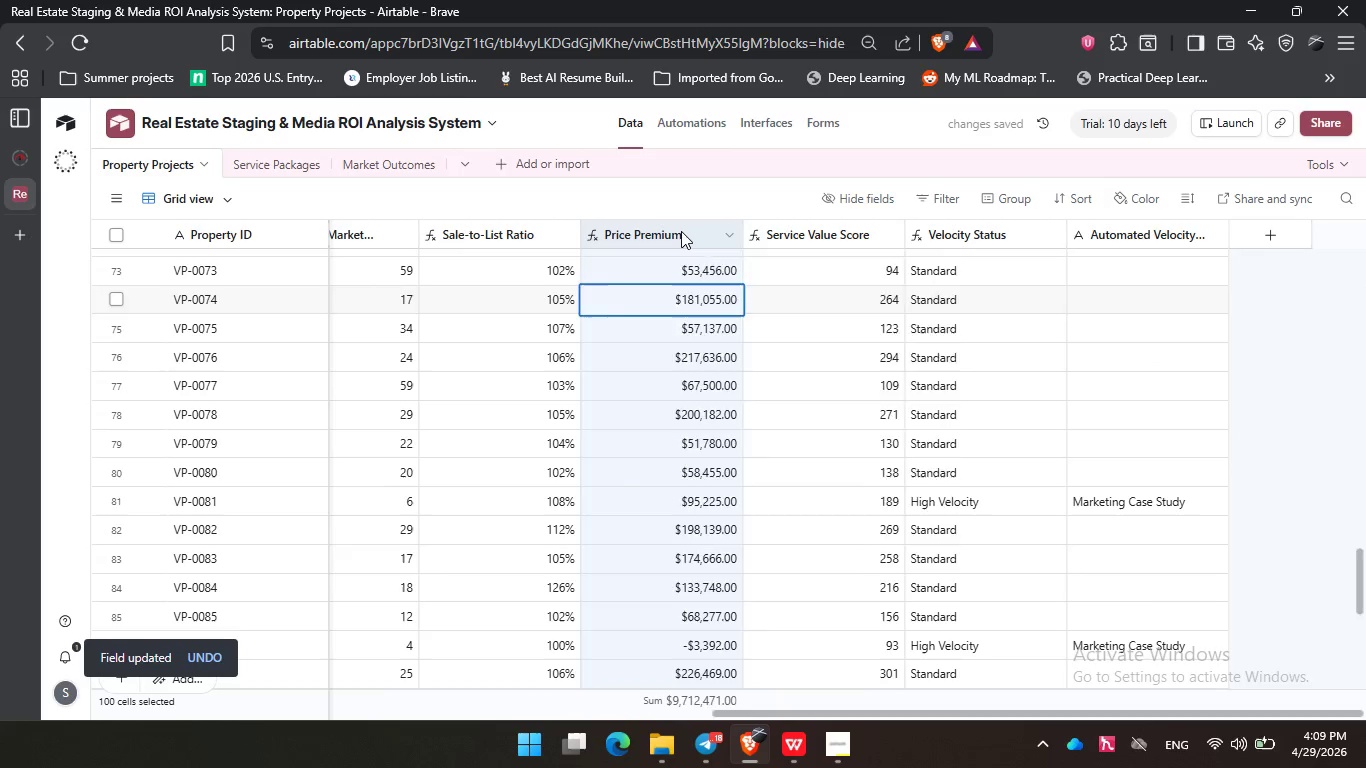 
double_click([681, 231])
 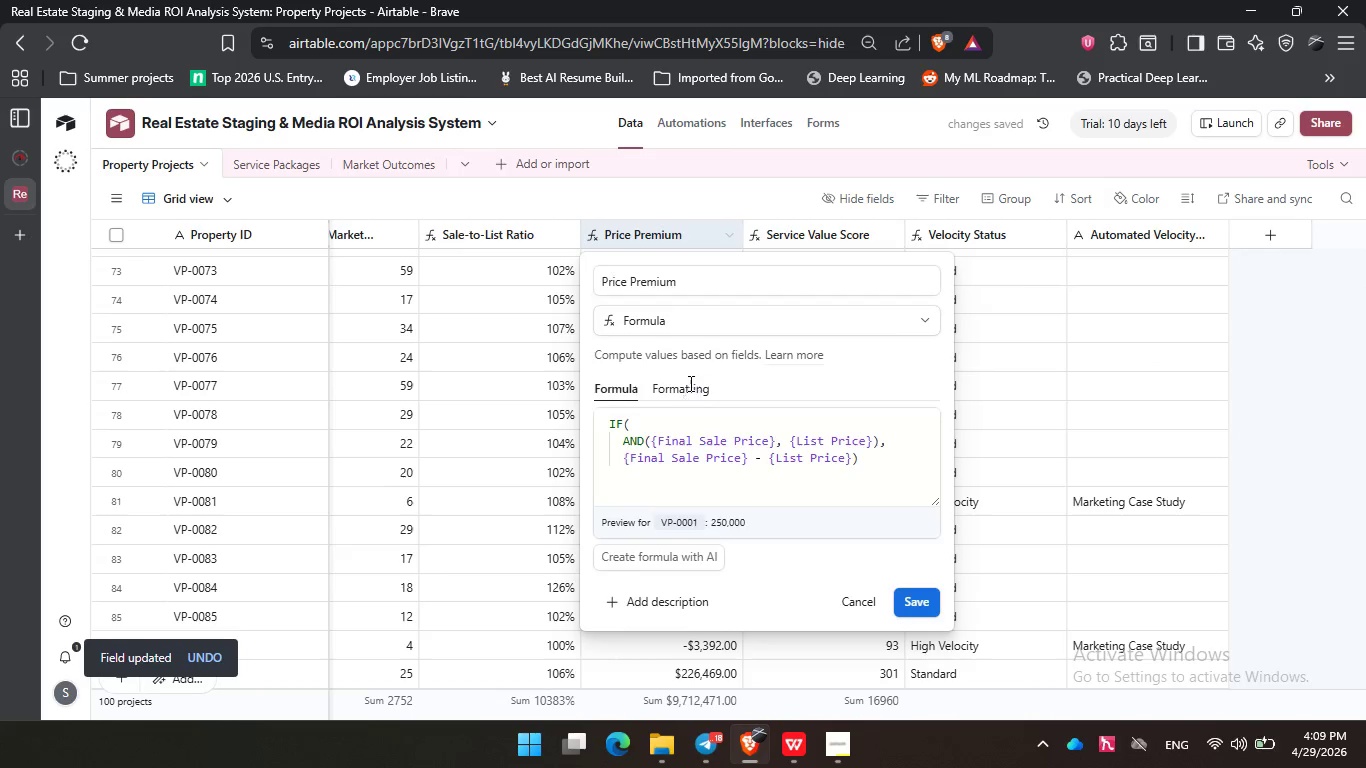 
left_click([689, 383])
 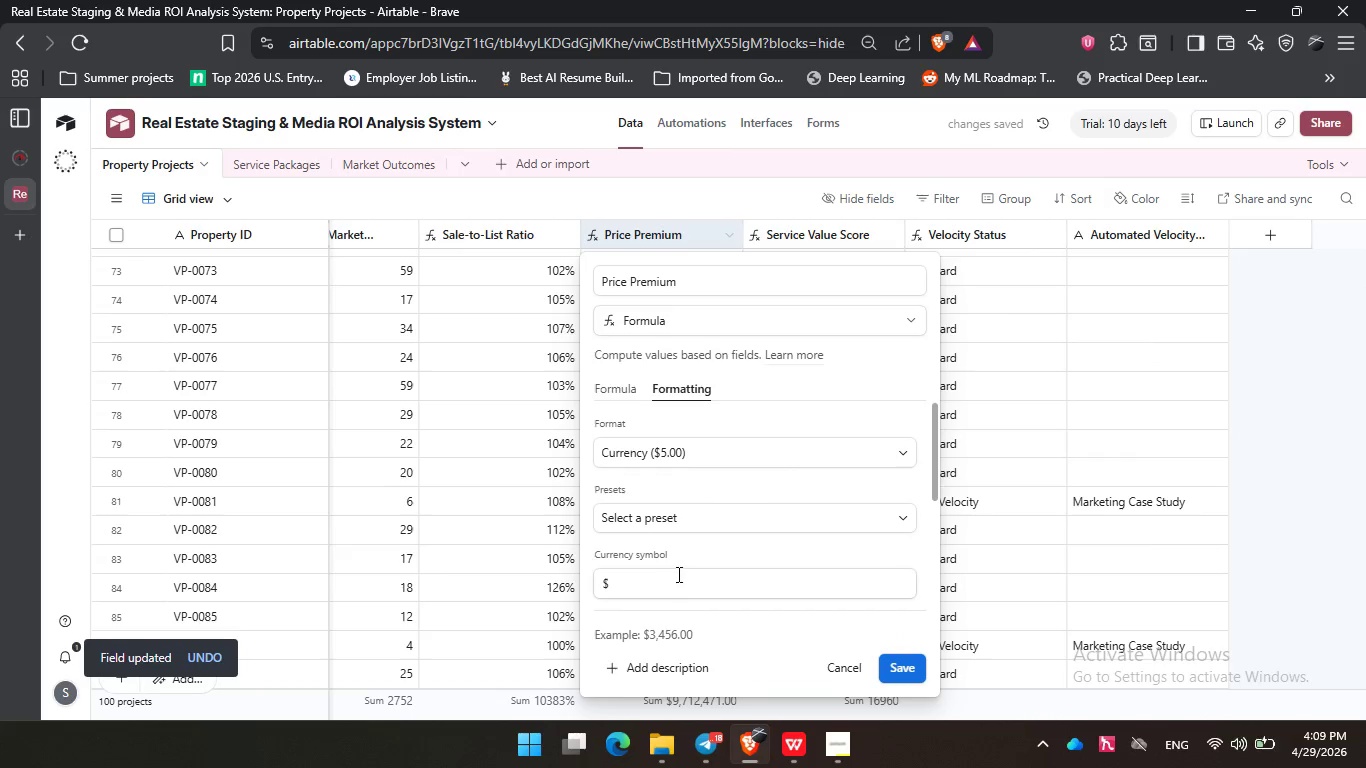 
scroll: coordinate [683, 571], scroll_direction: down, amount: 2.0
 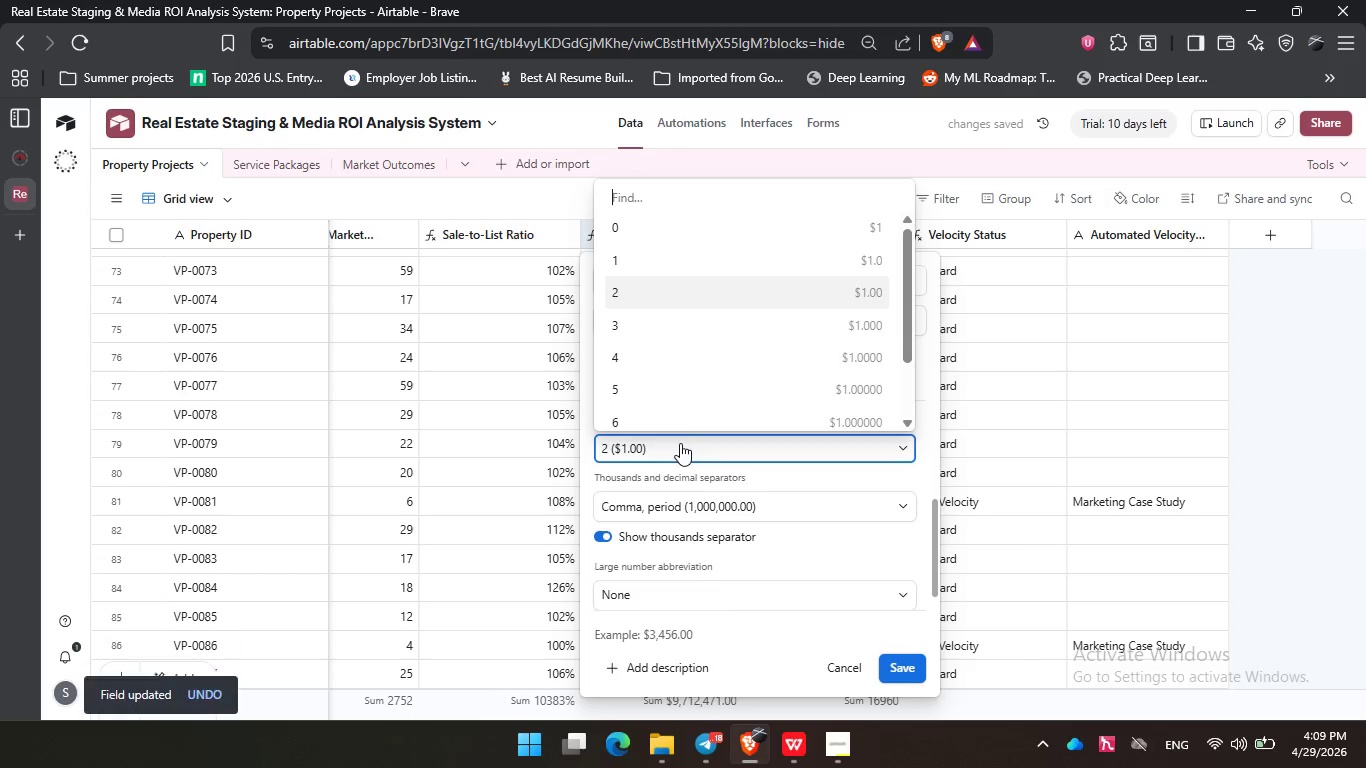 
left_click([680, 443])
 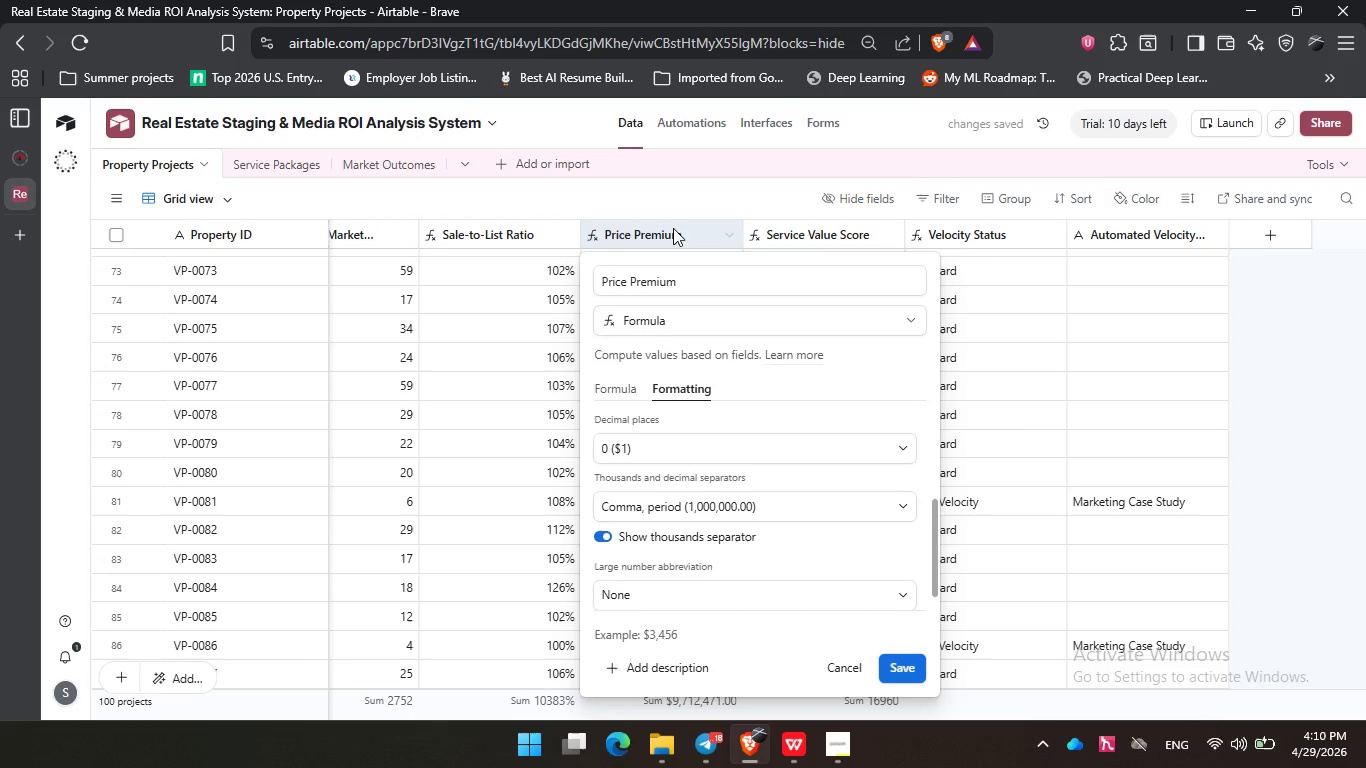 
left_click([673, 228])
 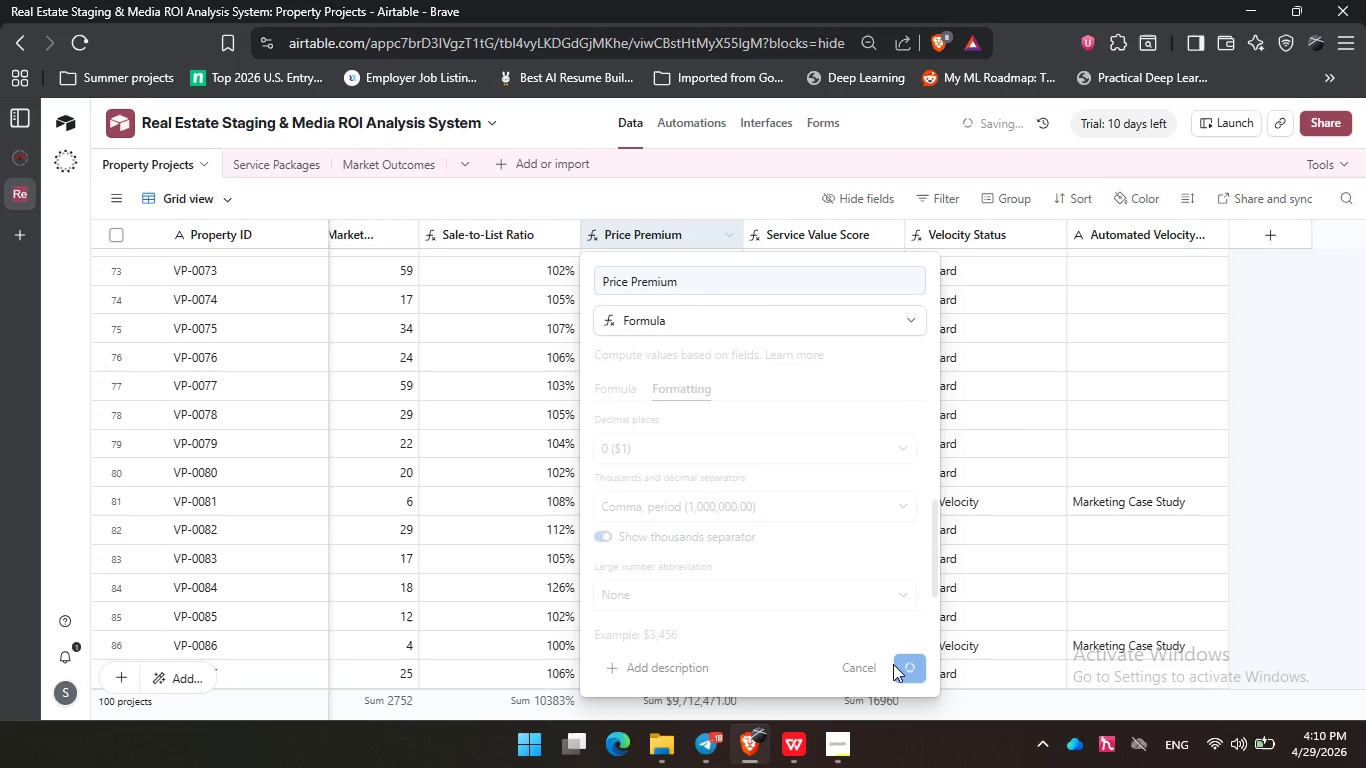 
left_click([893, 664])
 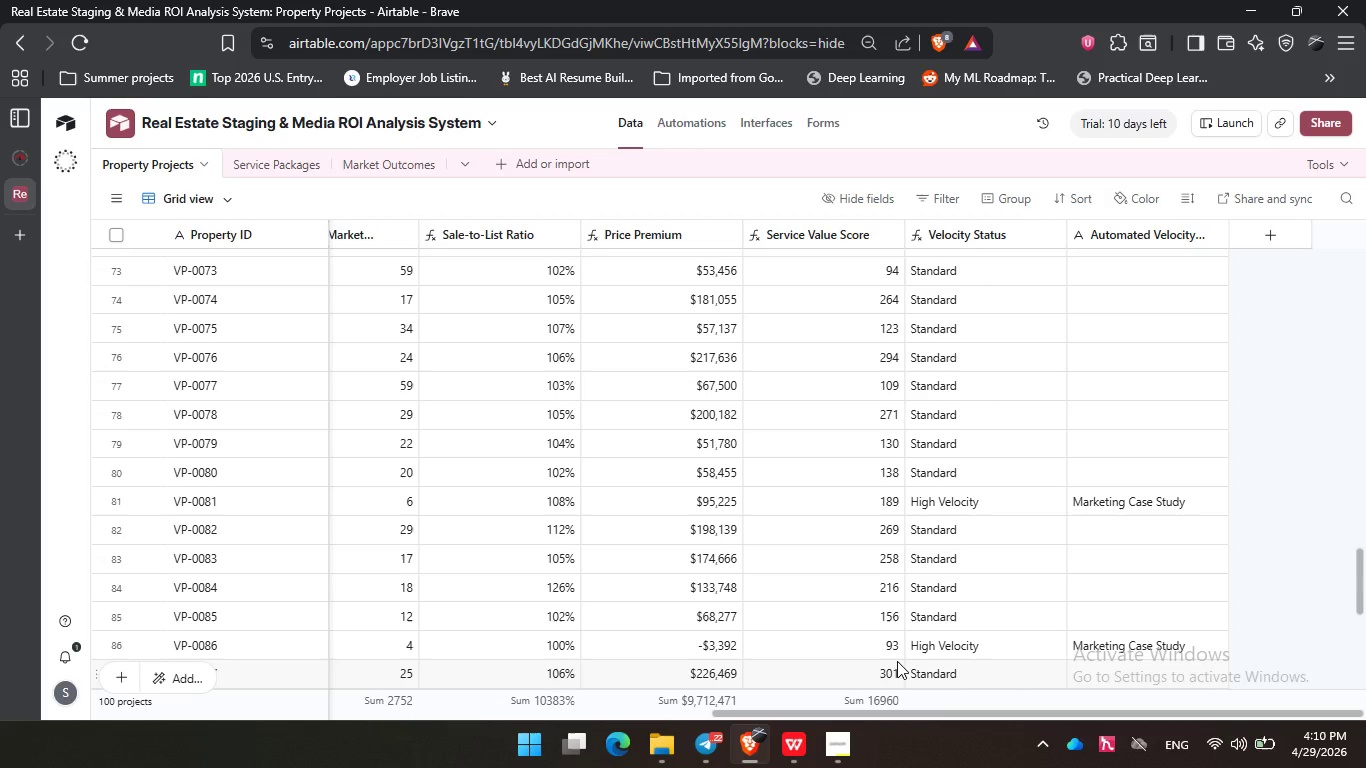 
wait(46.91)
 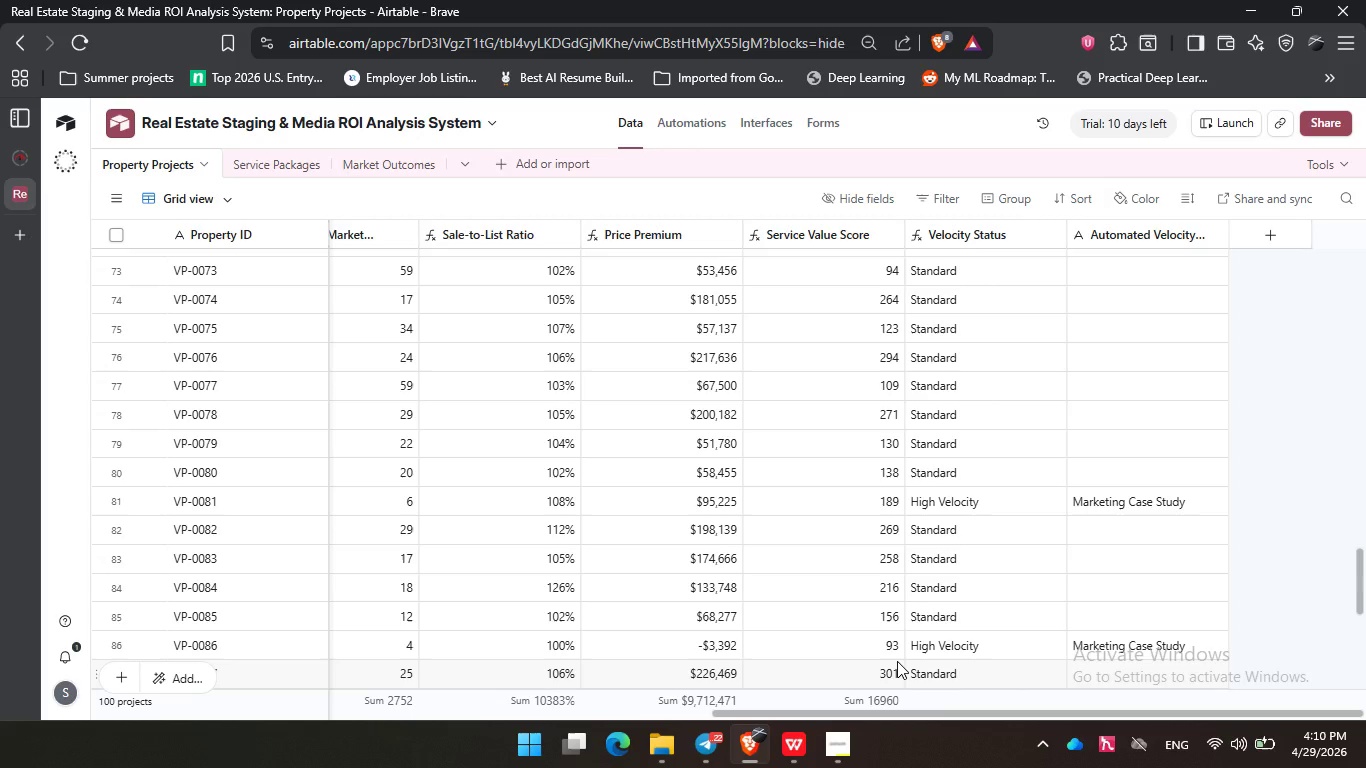 
left_click([832, 735])